 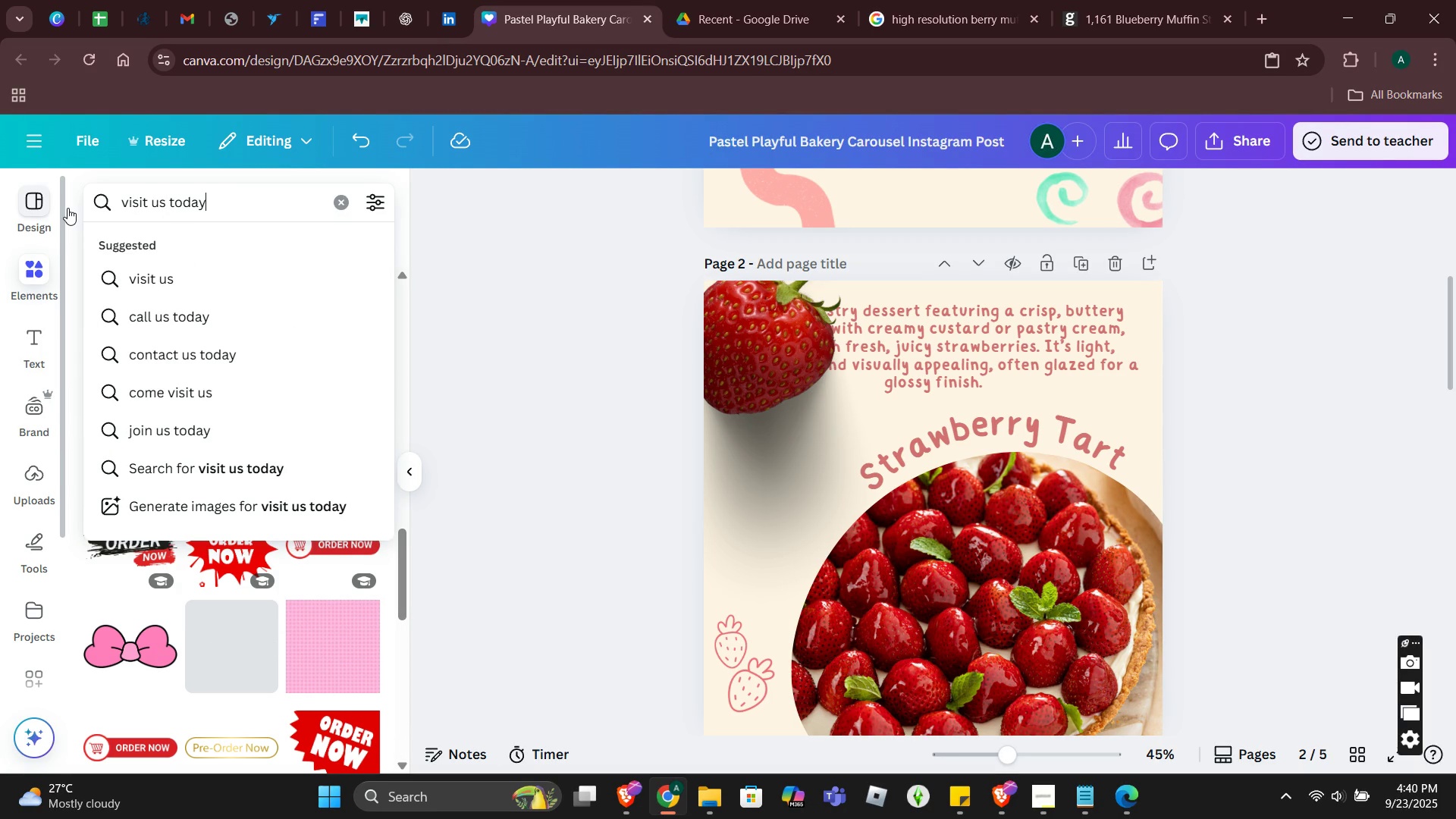 
key(Enter)
 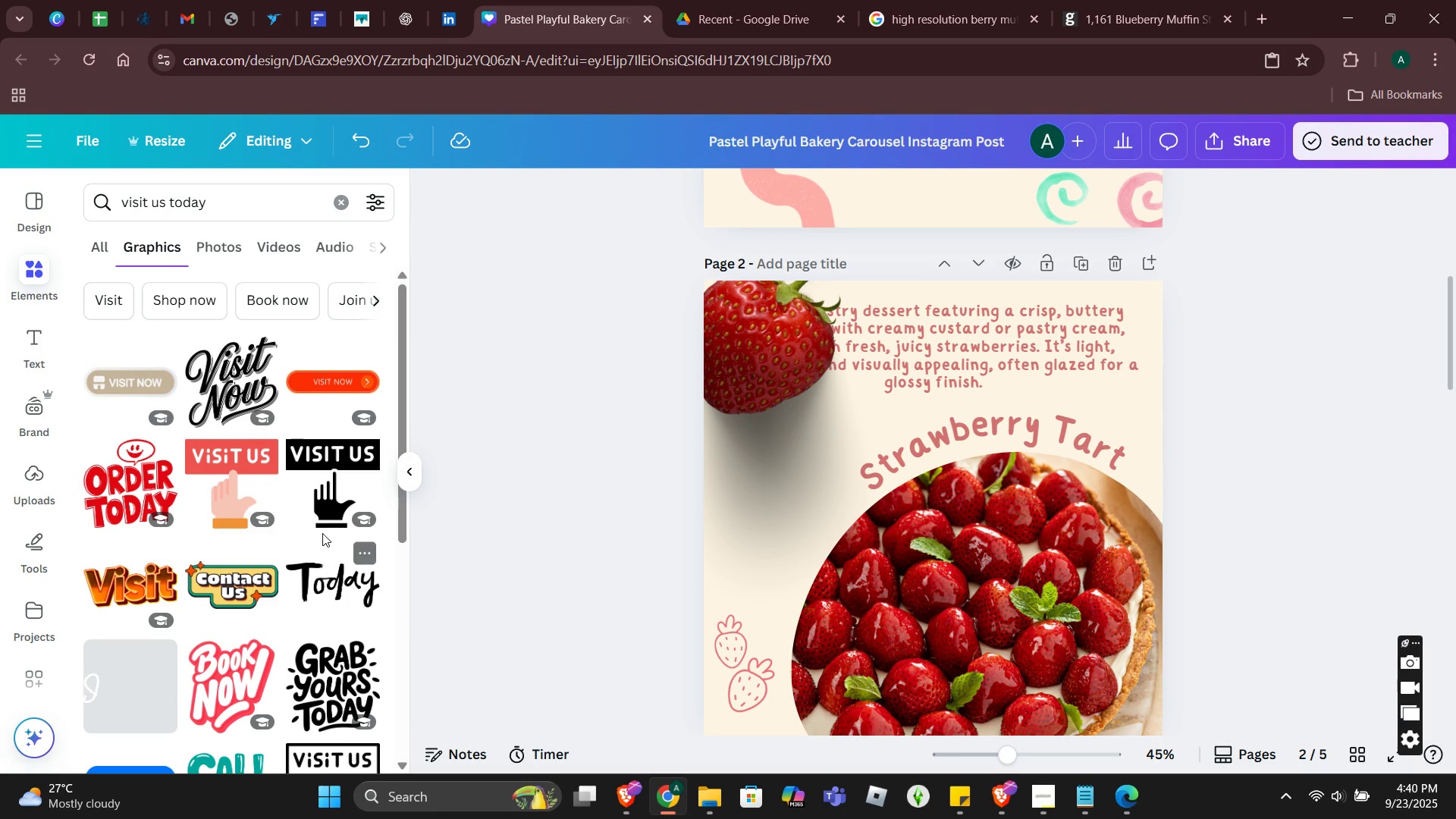 
scroll: coordinate [300, 590], scroll_direction: down, amount: 4.0
 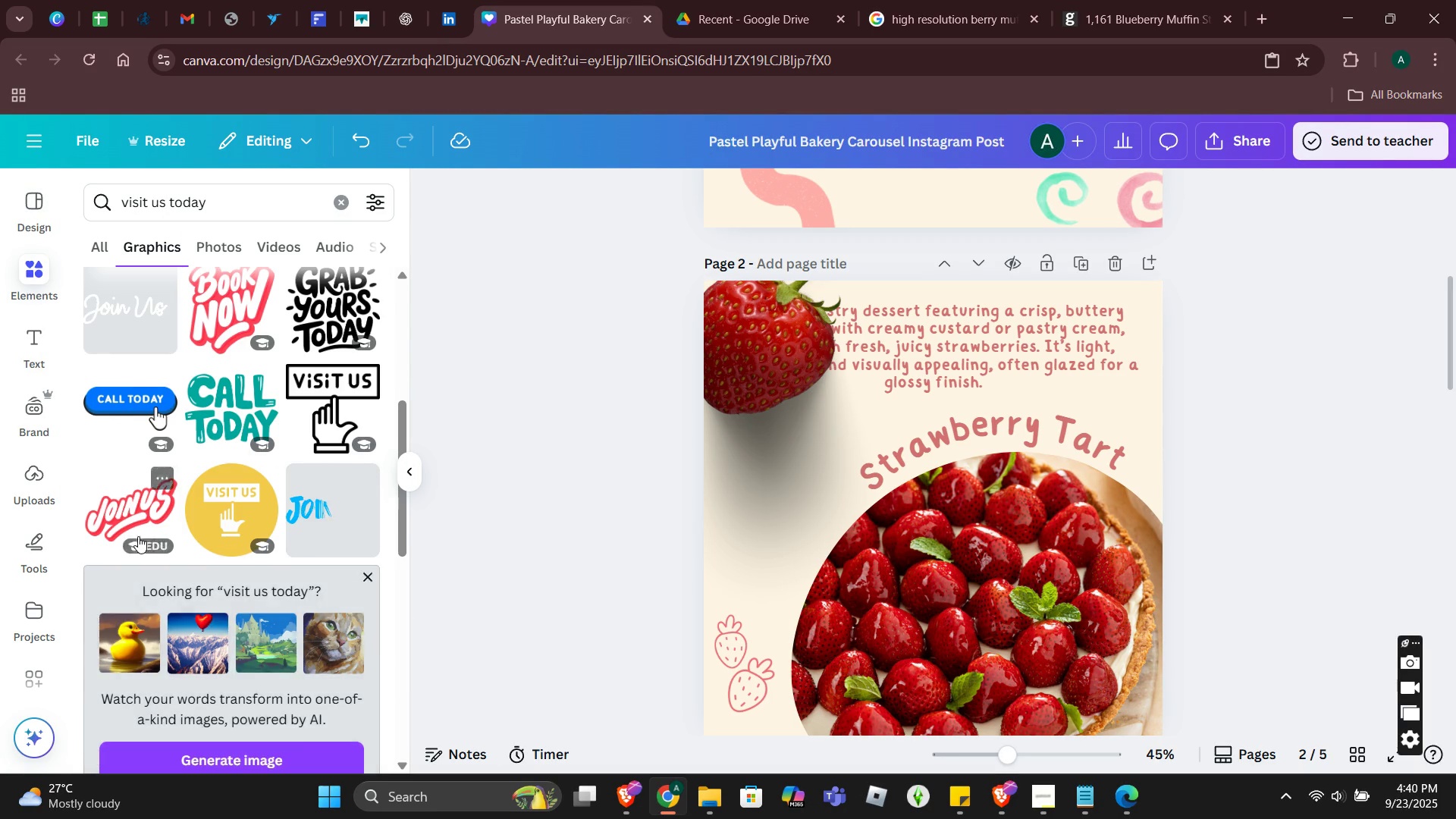 
scroll: coordinate [350, 482], scroll_direction: up, amount: 5.0
 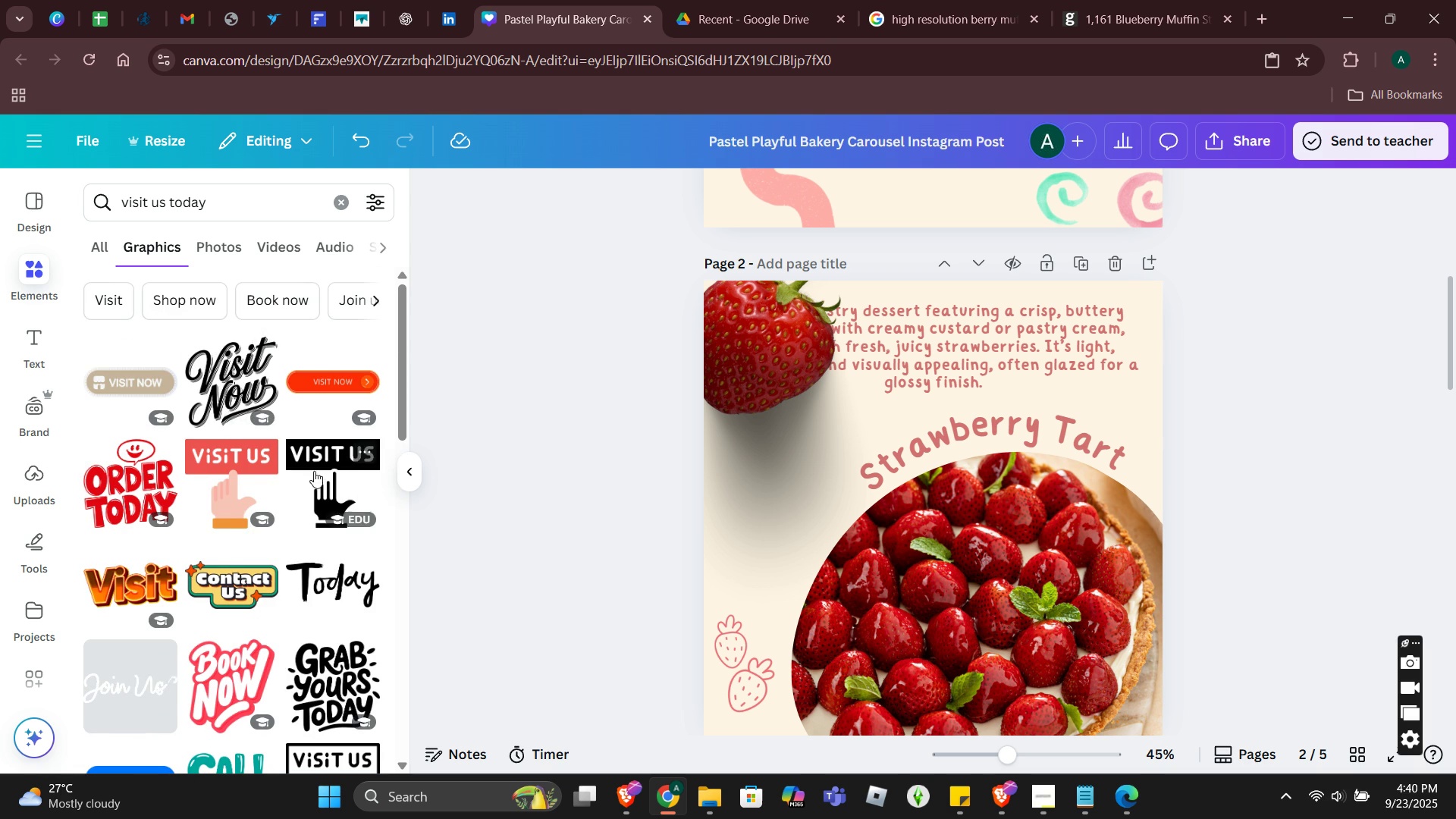 
scroll: coordinate [212, 585], scroll_direction: down, amount: 15.0
 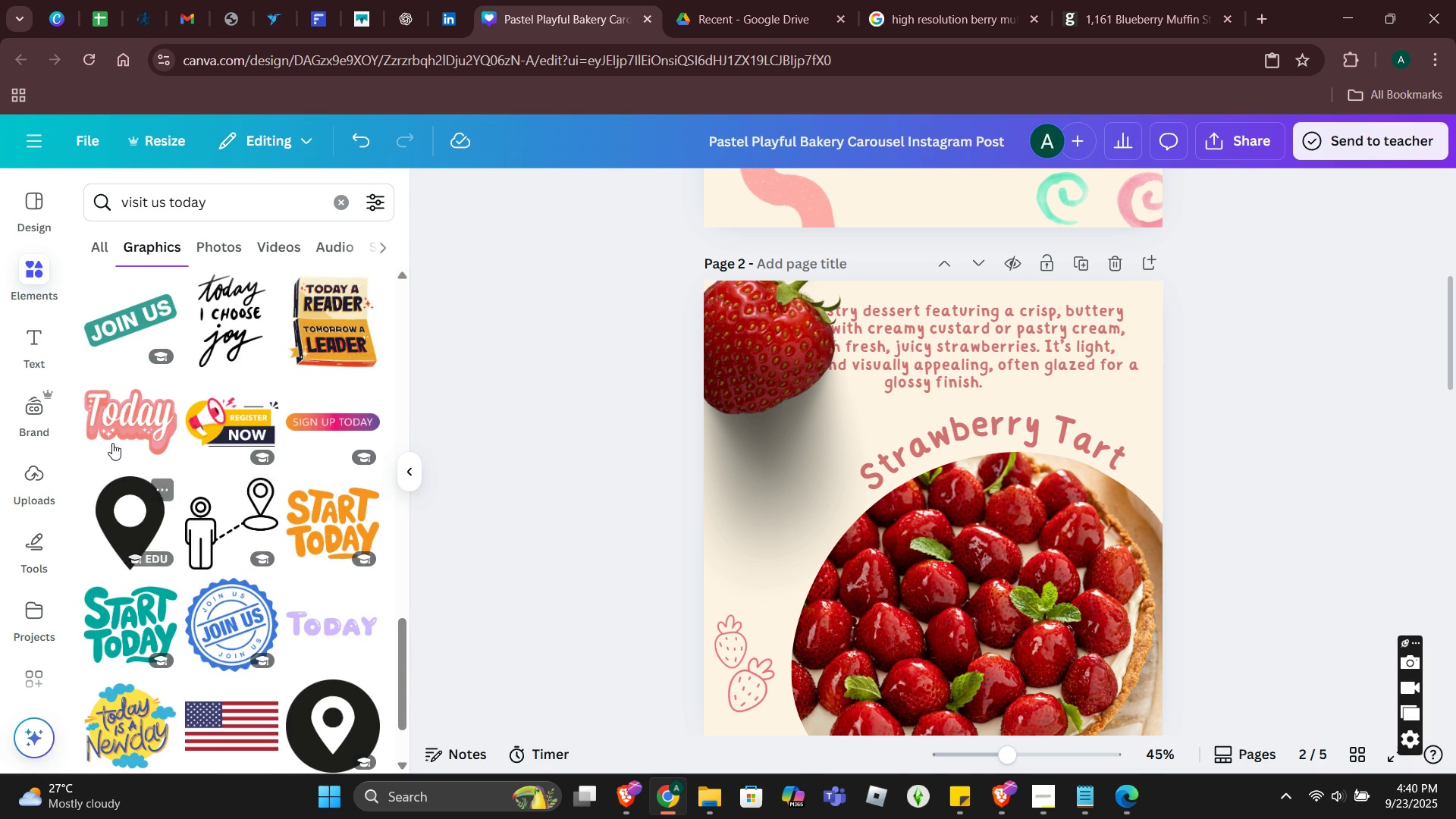 
left_click([112, 428])
 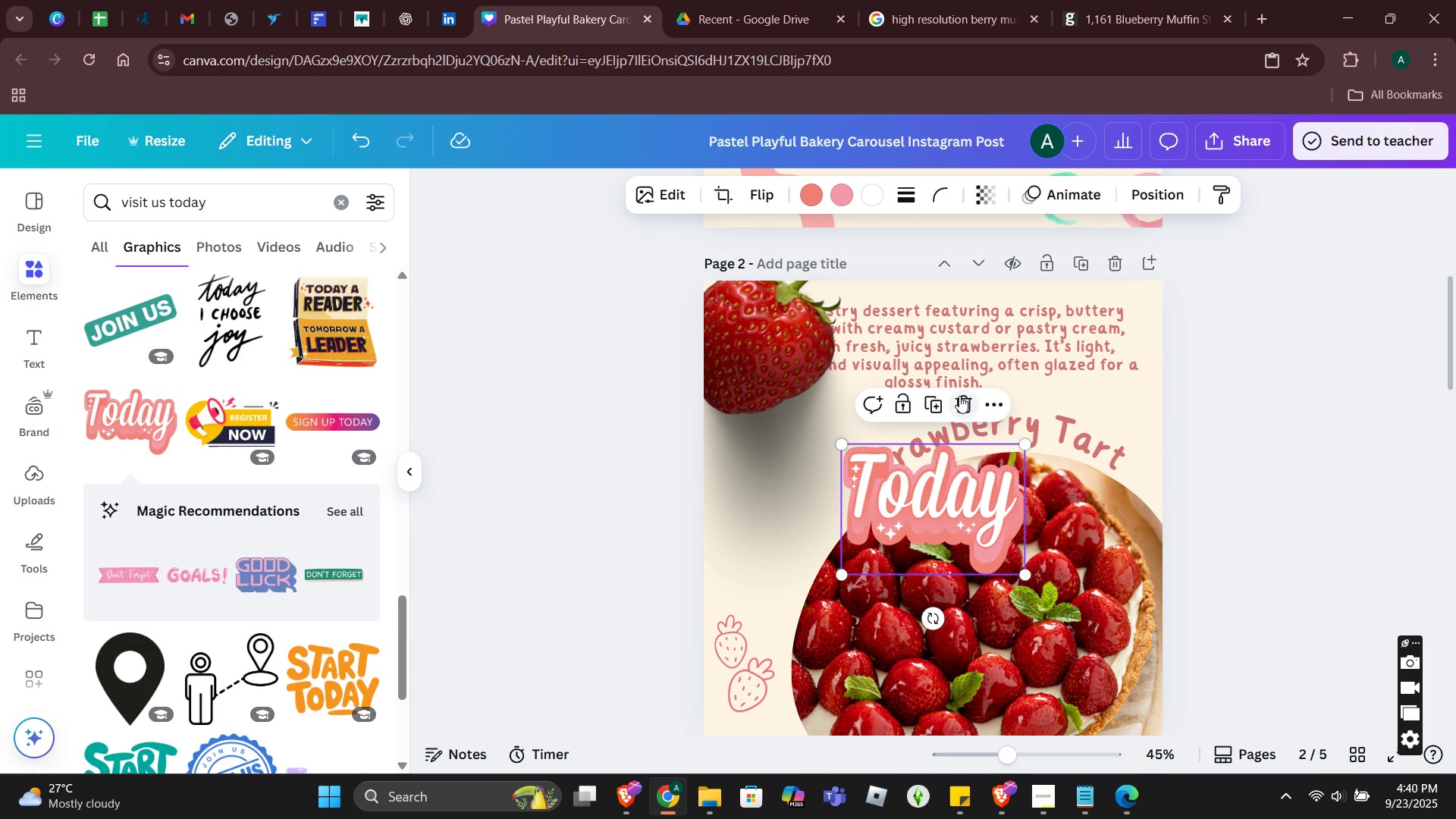 
left_click([964, 403])